 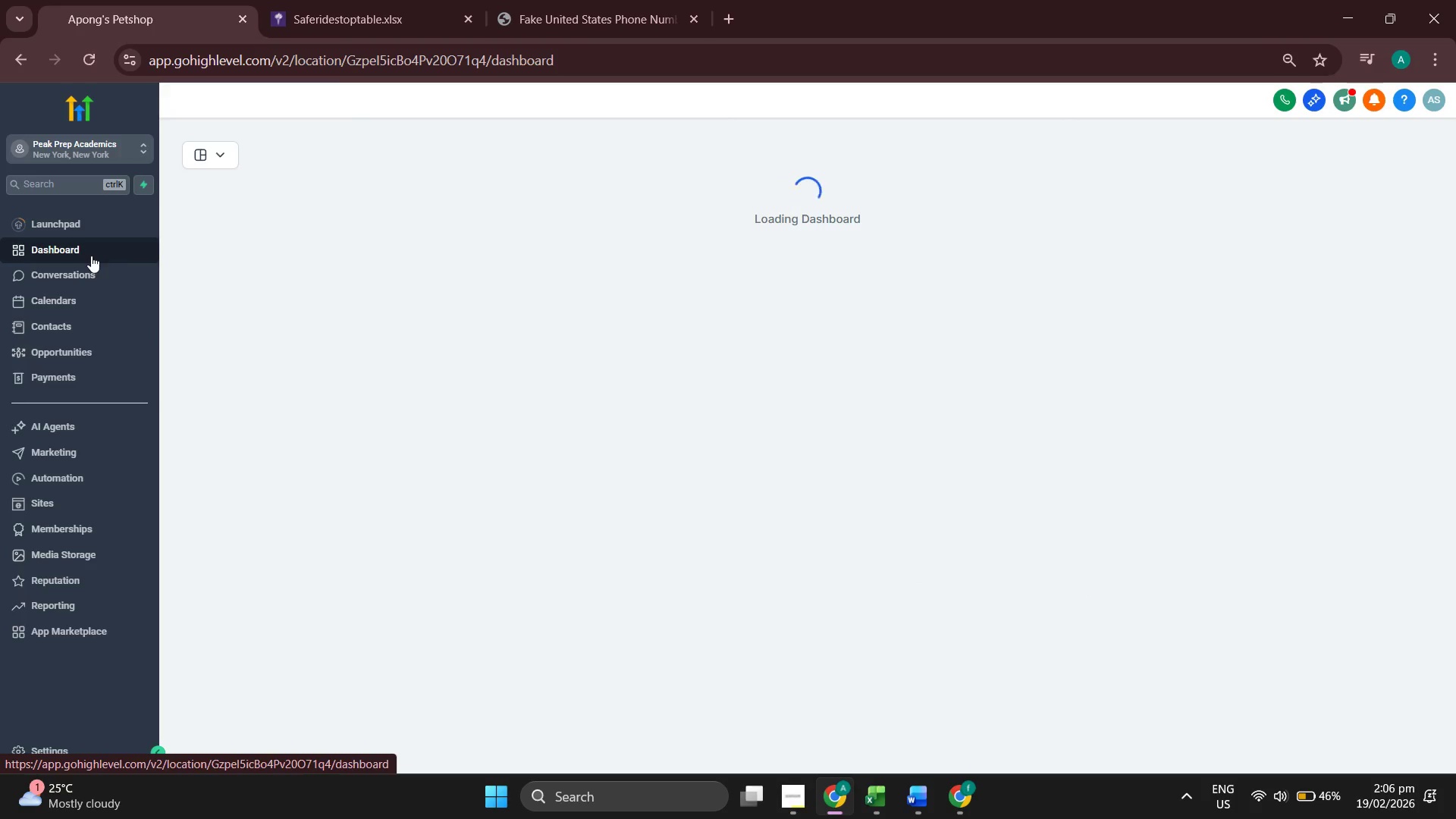 
scroll: coordinate [511, 475], scroll_direction: down, amount: 4.0
 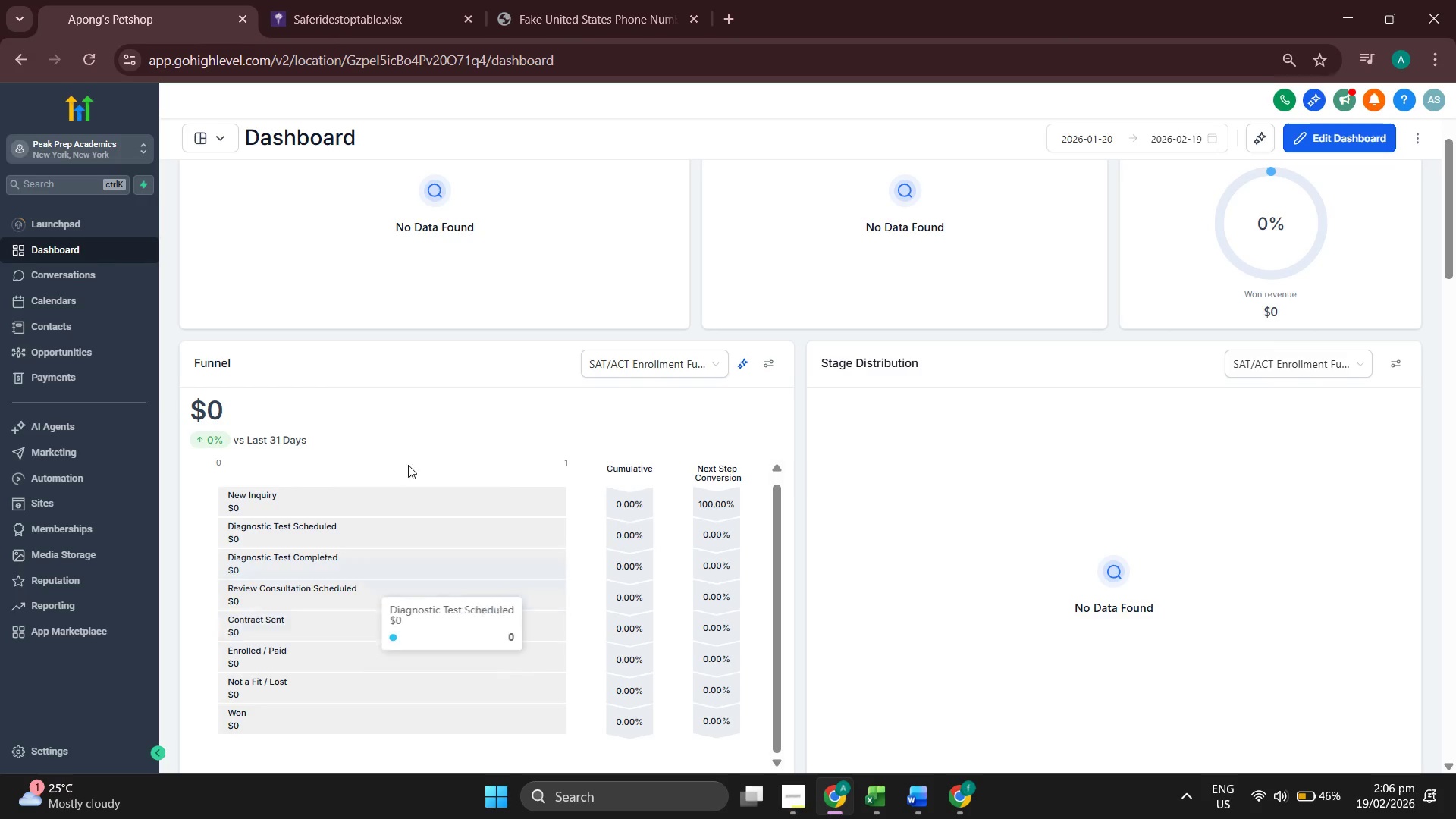 
scroll: coordinate [494, 411], scroll_direction: up, amount: 1.0
 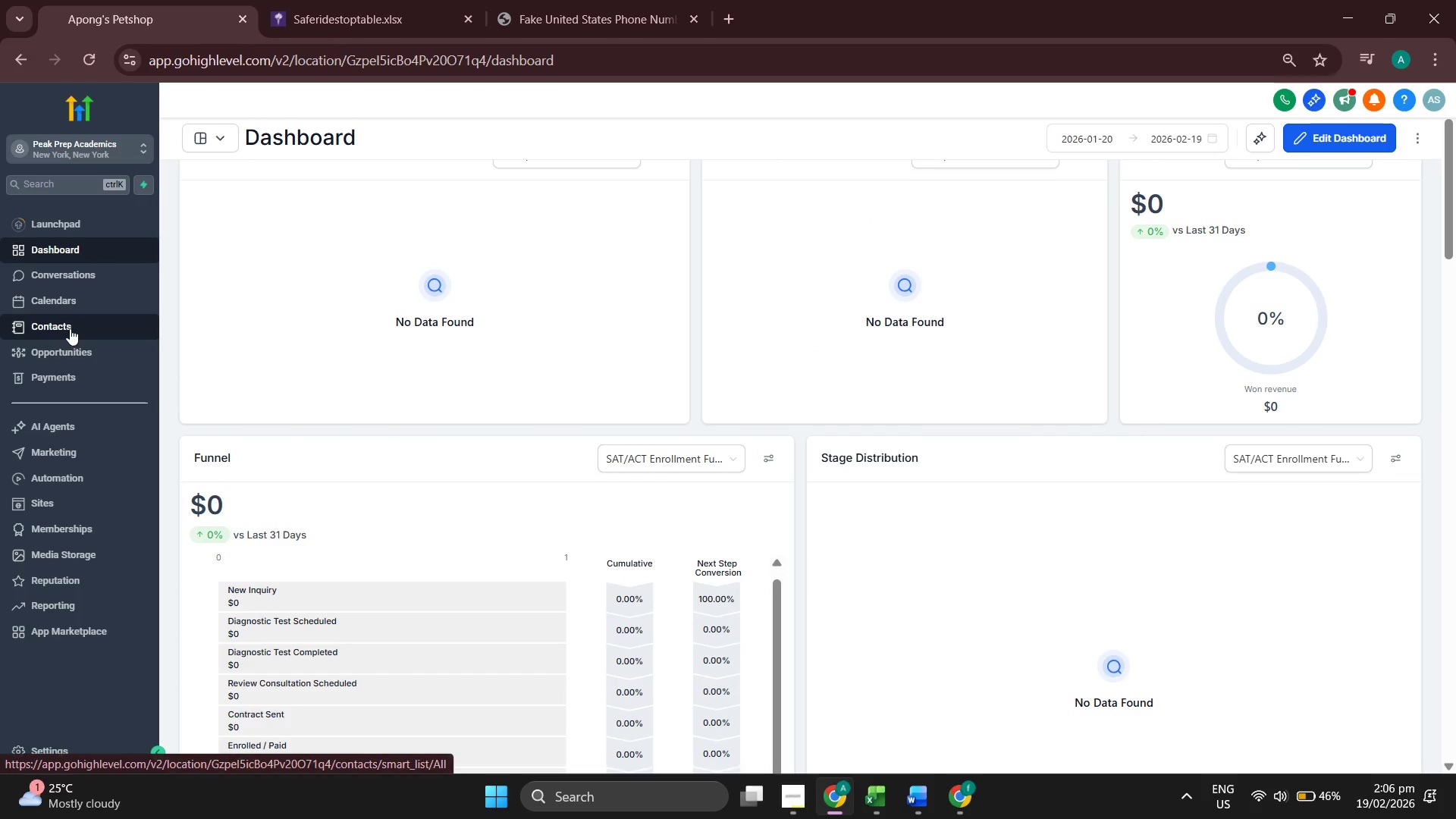 
left_click([69, 353])
 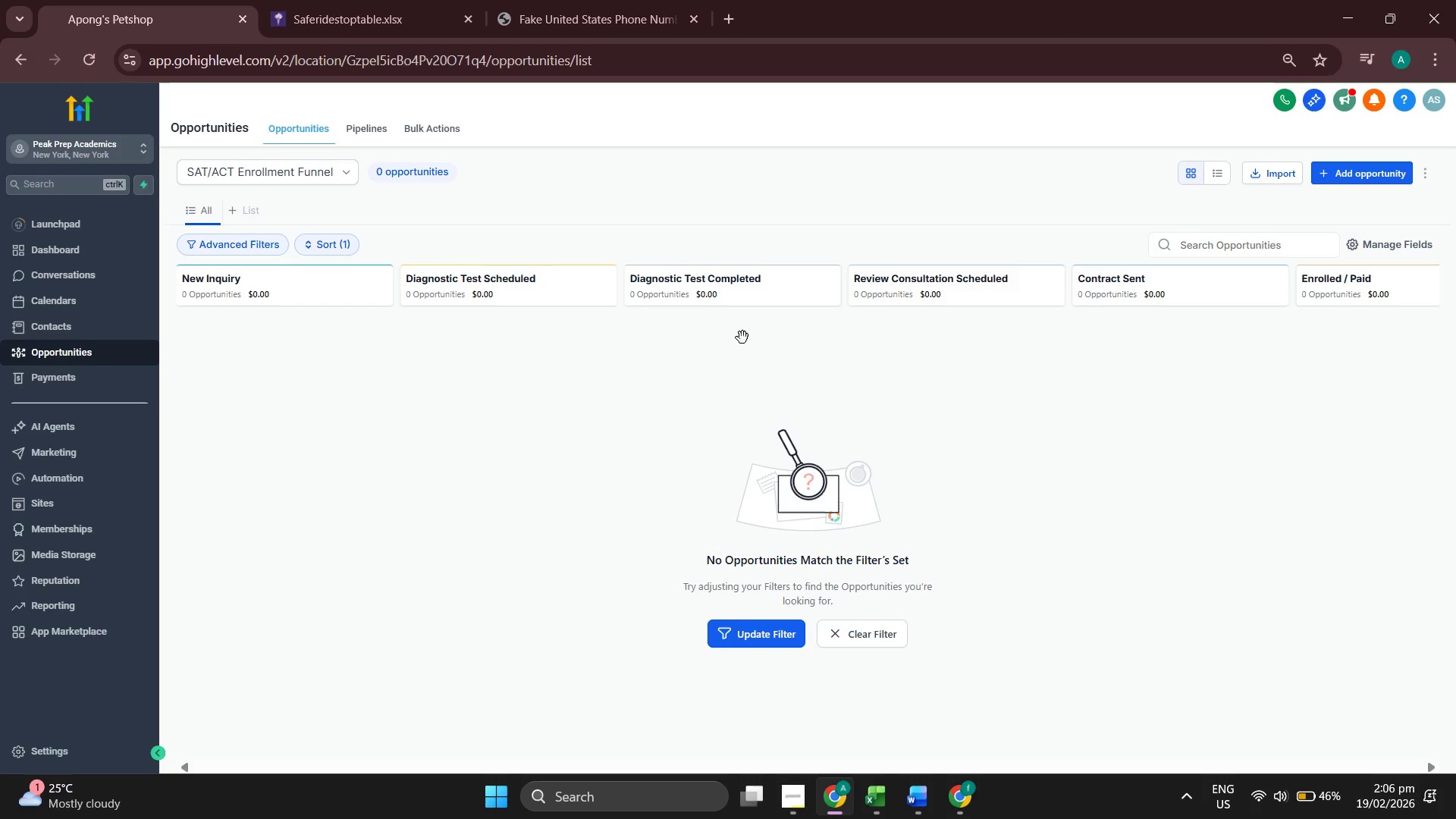 
wait(11.69)
 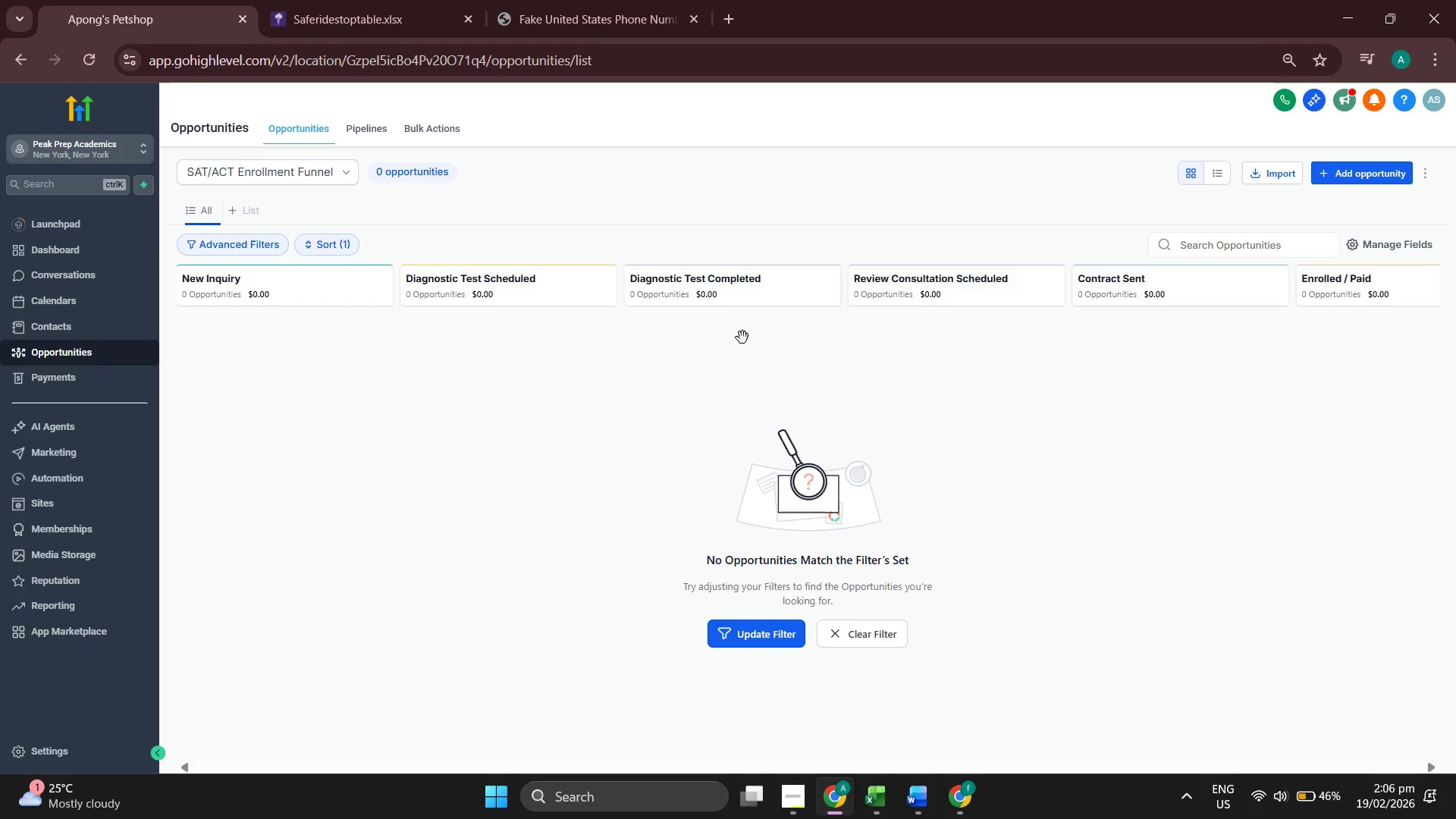 
left_click([1326, 174])
 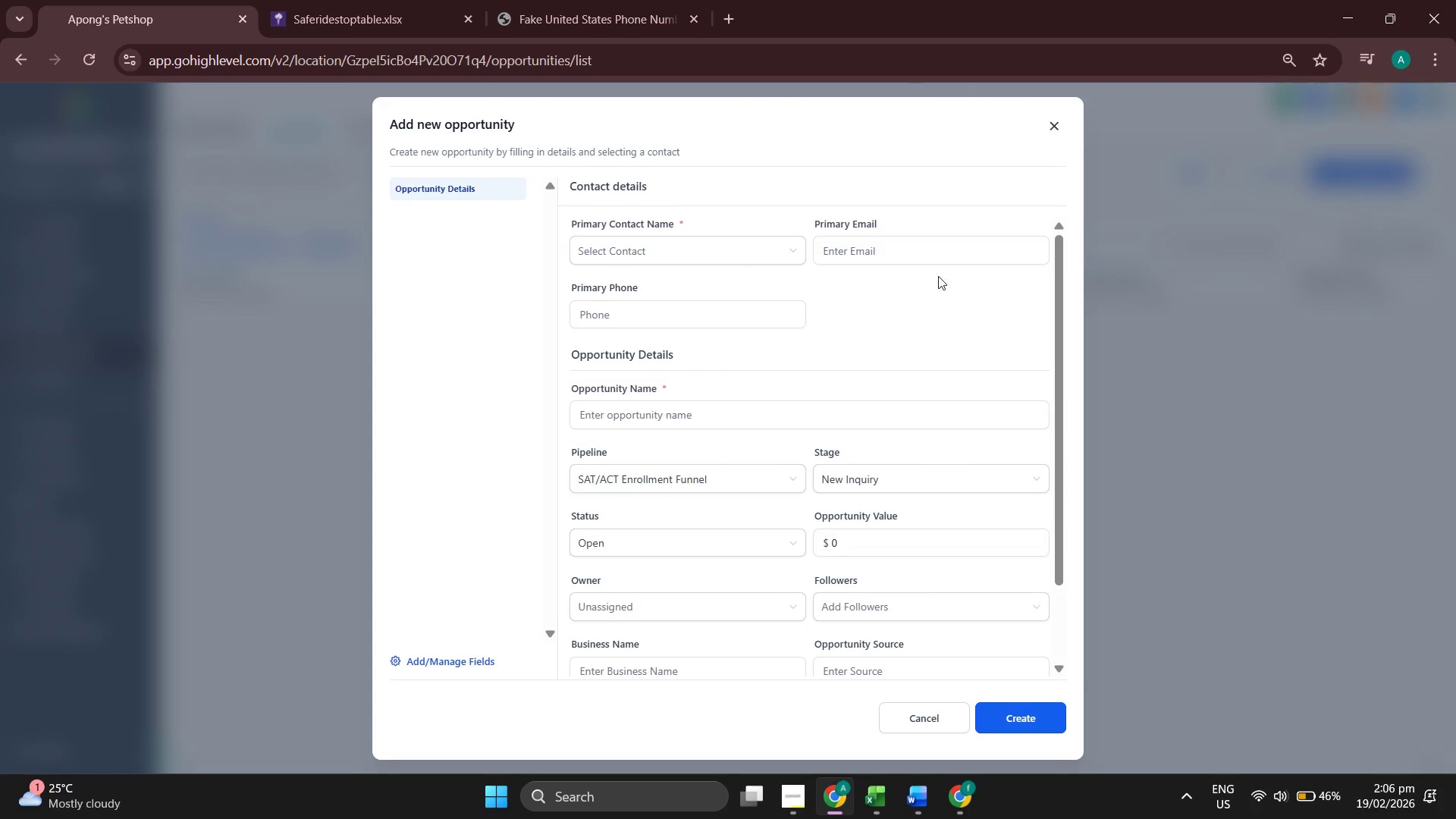 
left_click([733, 246])
 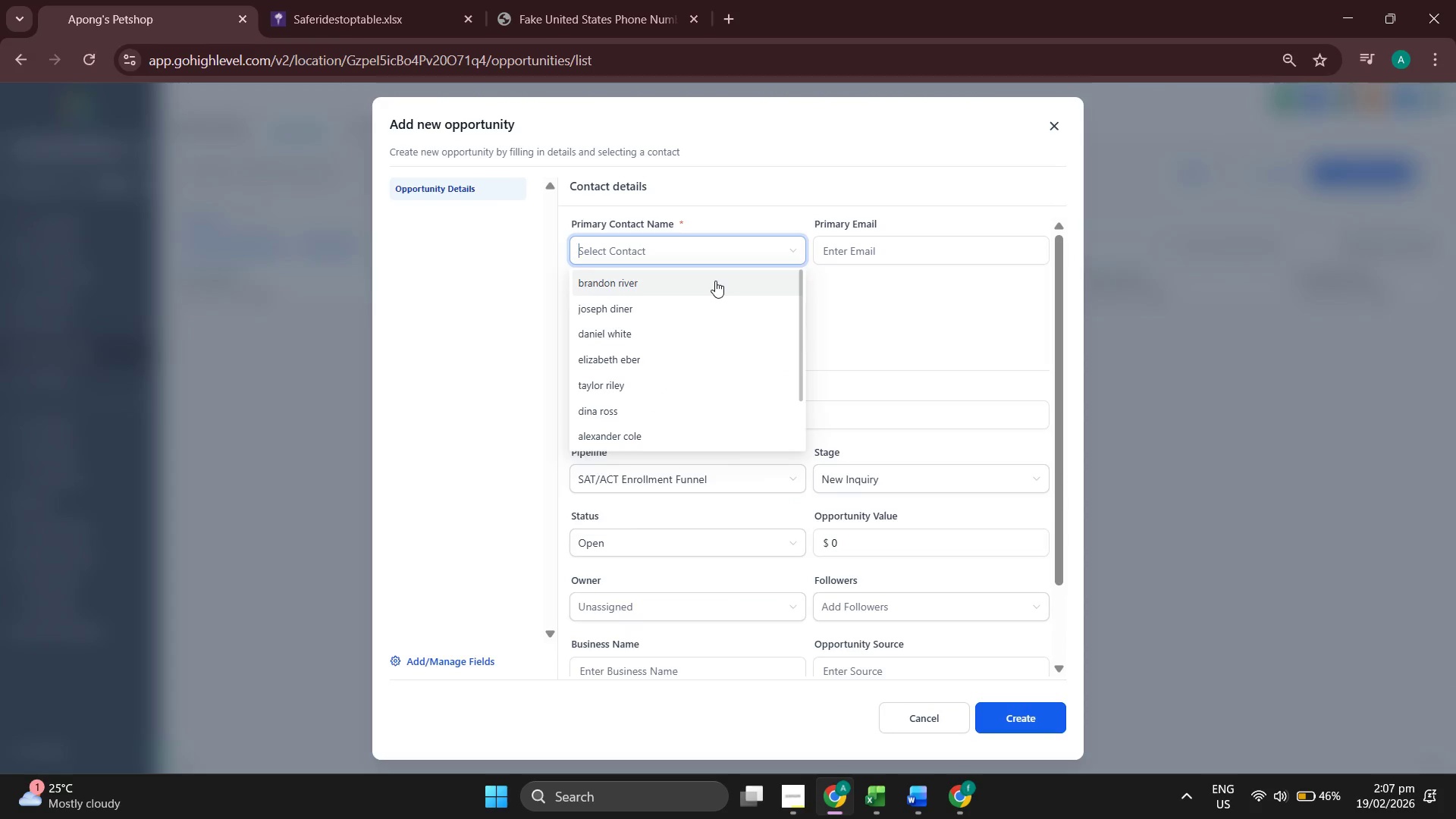 
left_click([715, 281])
 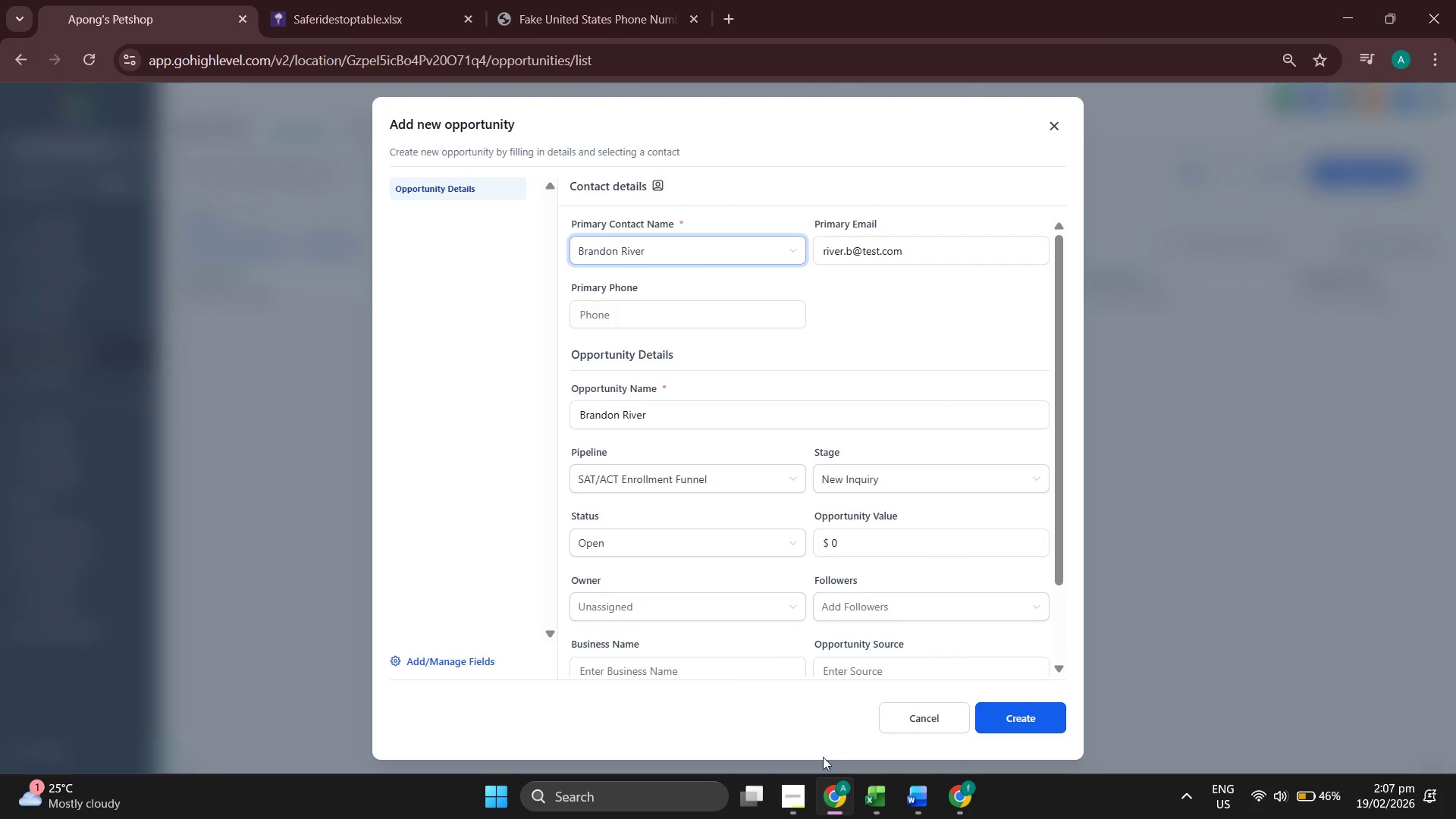 
left_click([799, 779])